 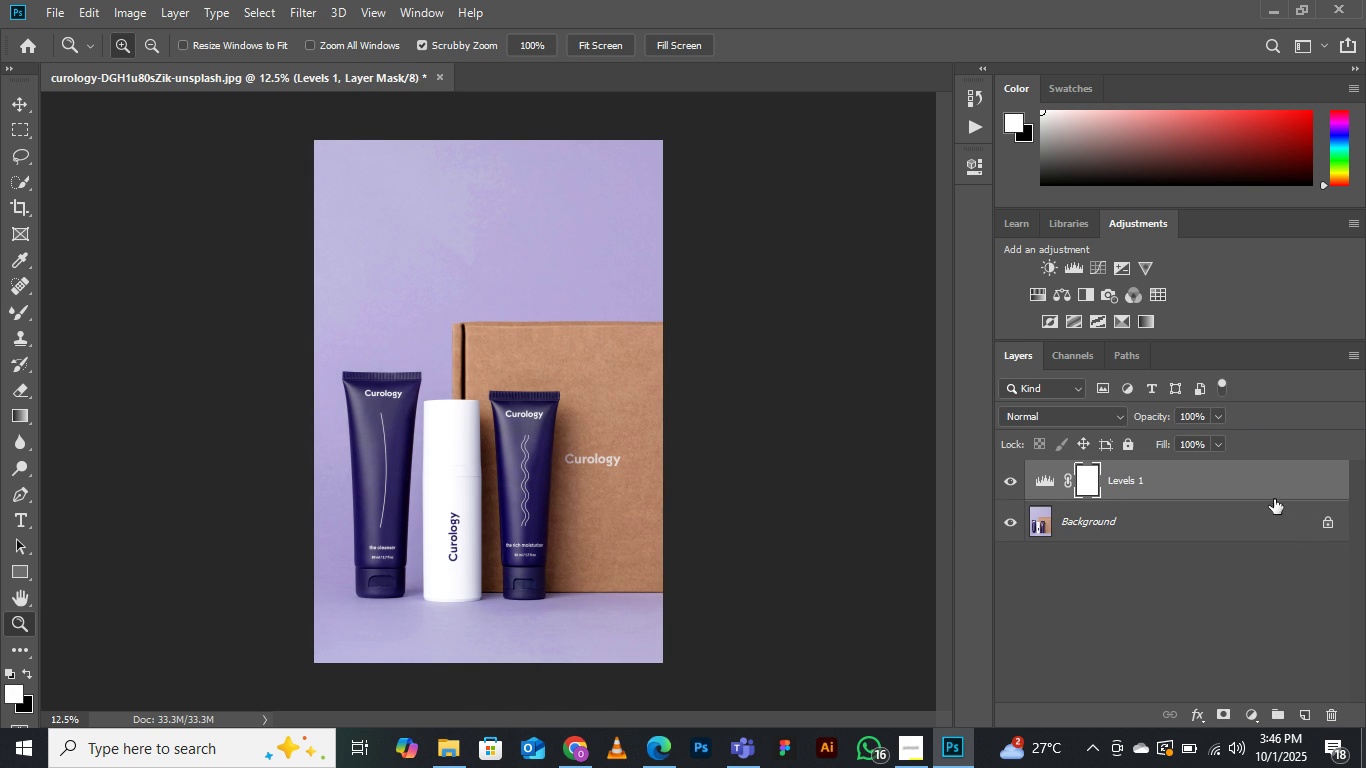 
double_click([1206, 492])
 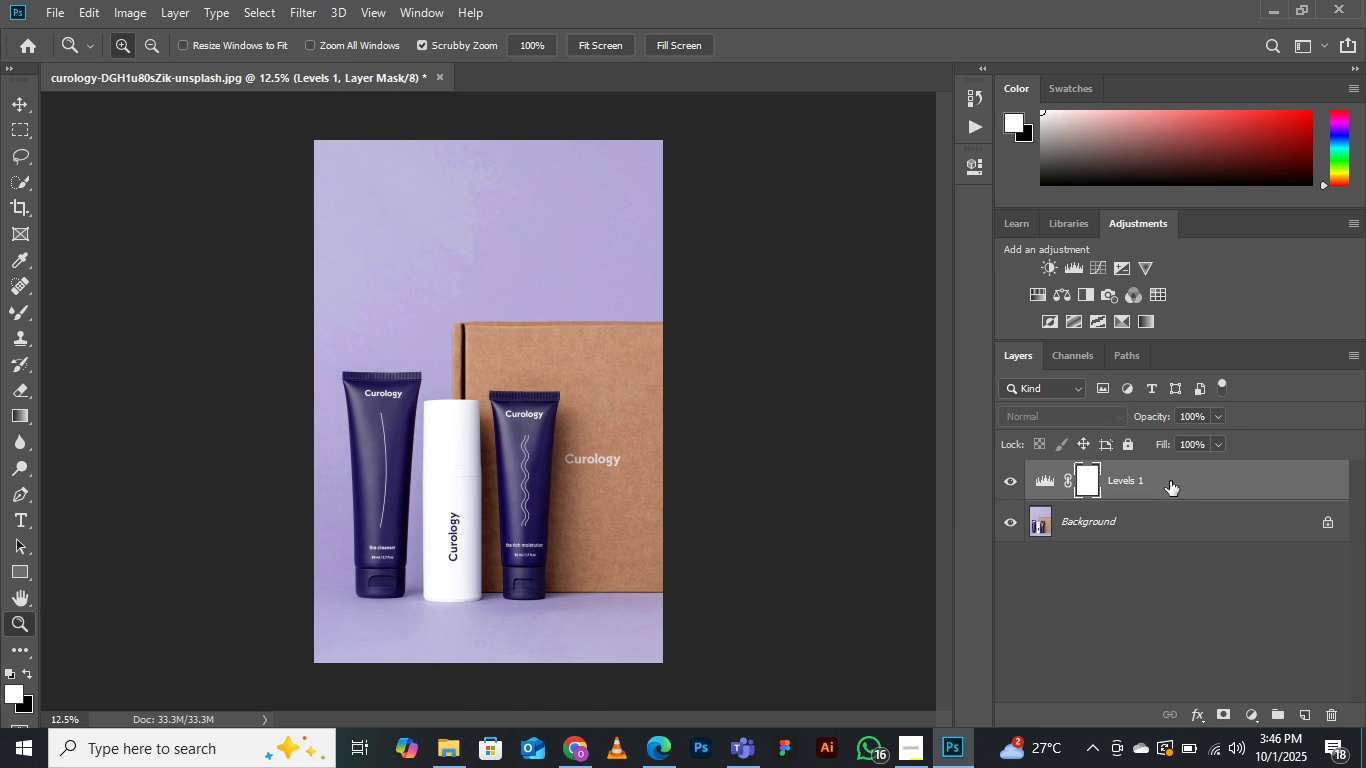 
left_click([1170, 481])
 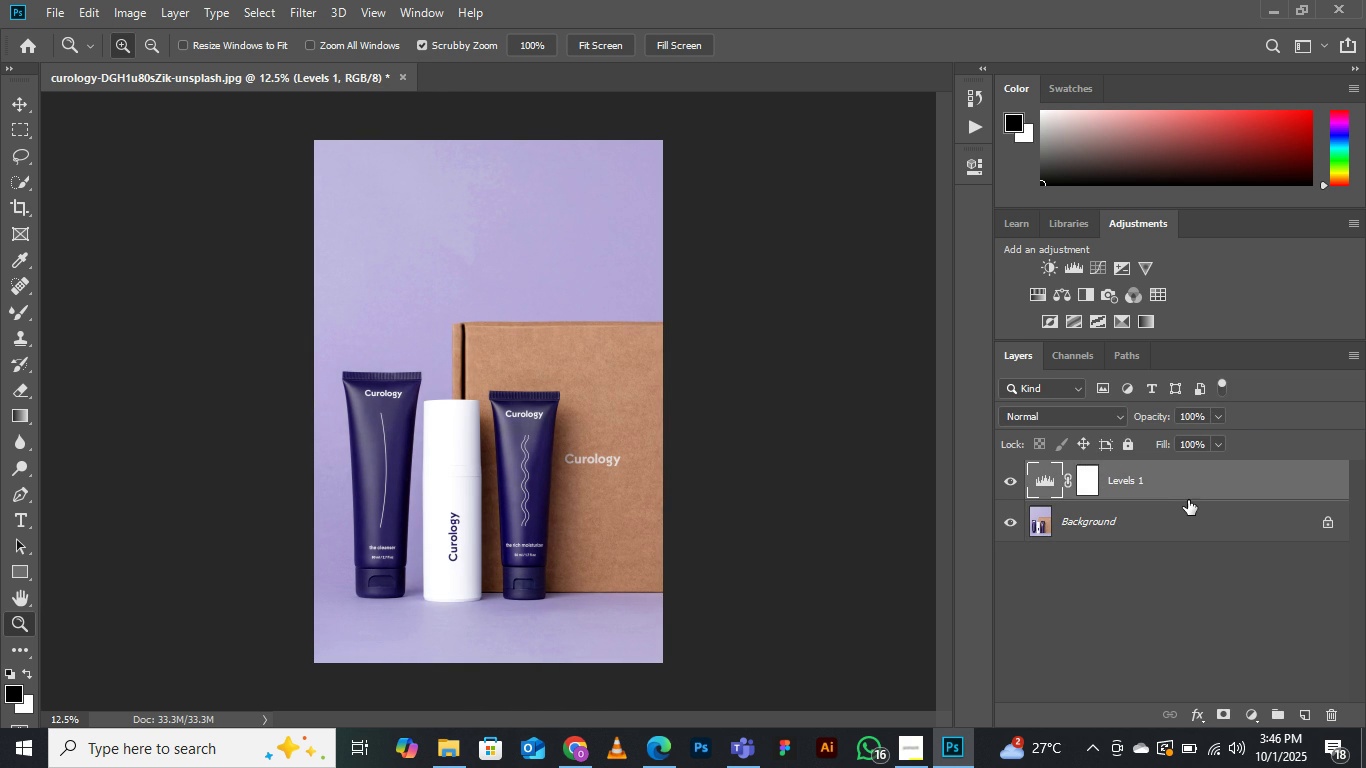 
key(Backspace)
 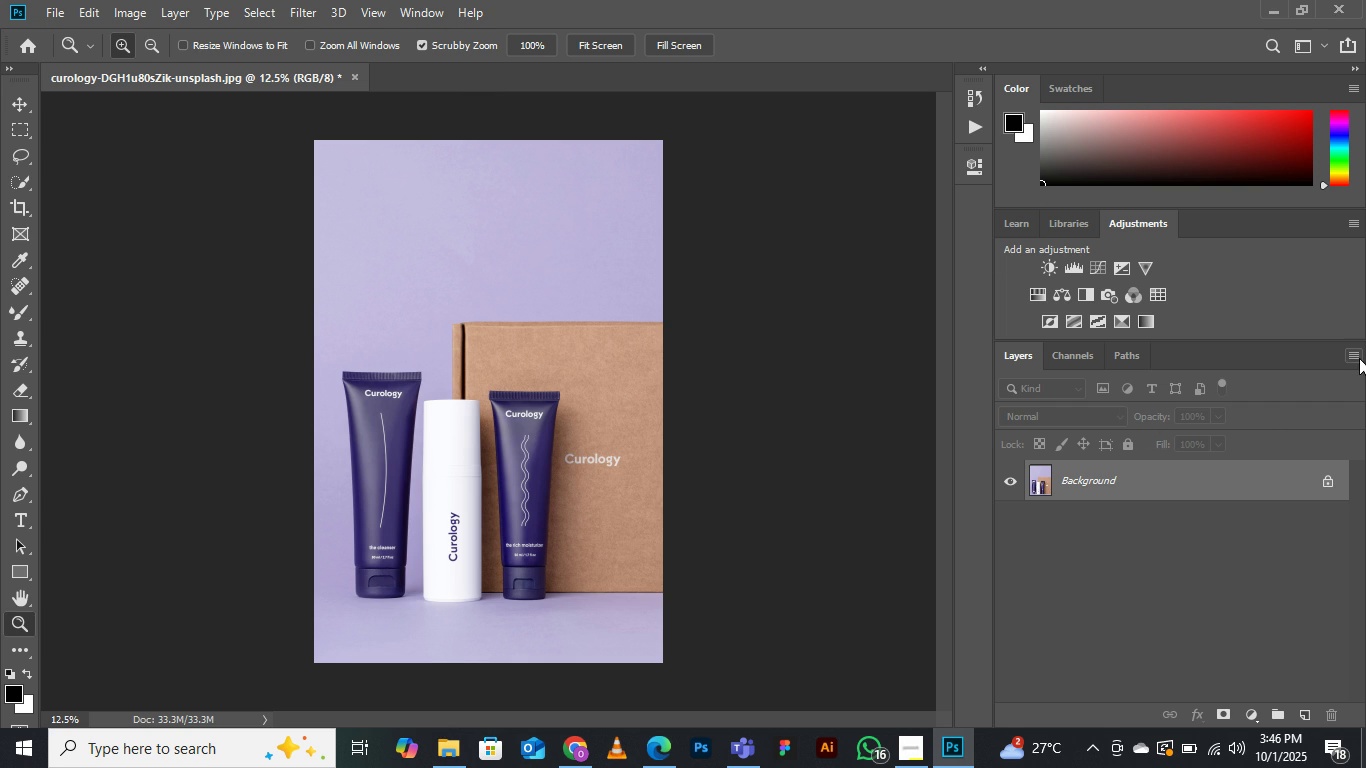 
wait(11.62)
 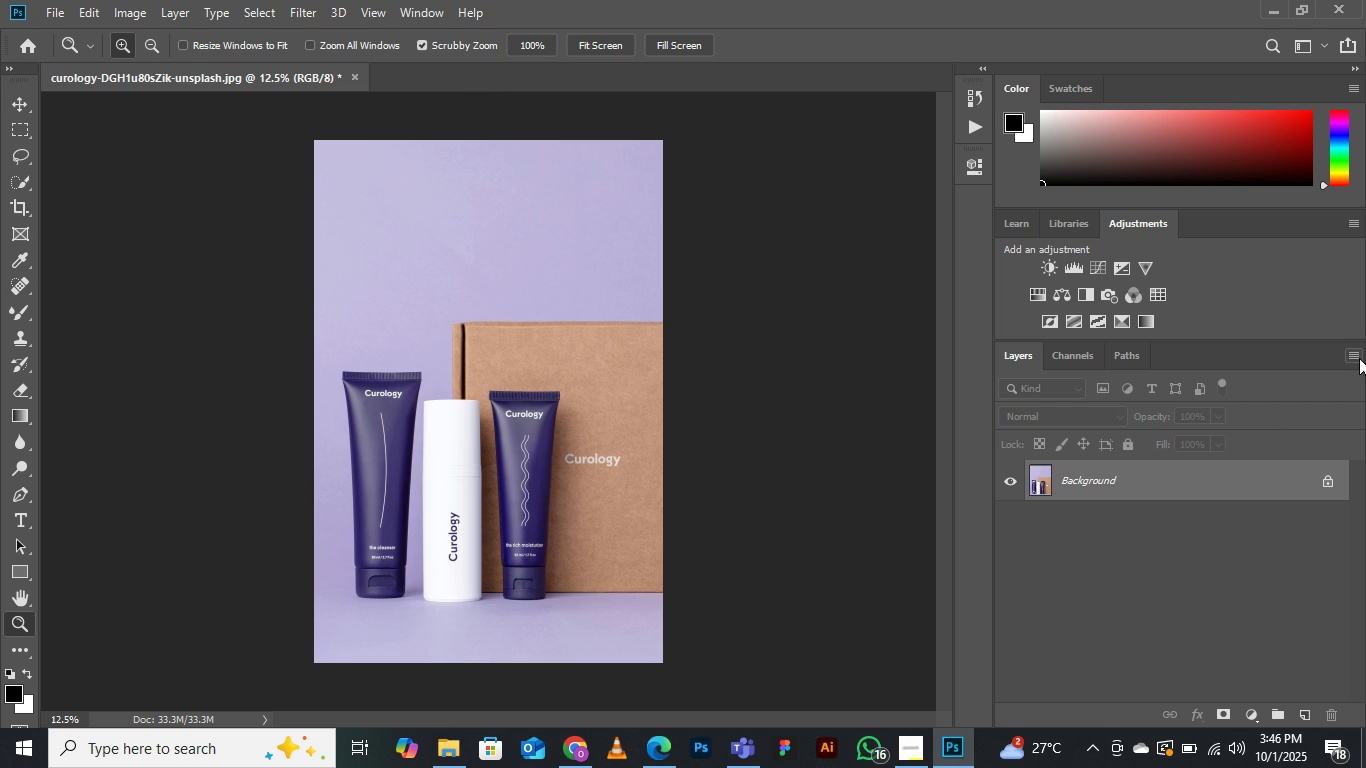 
left_click([1218, 171])
 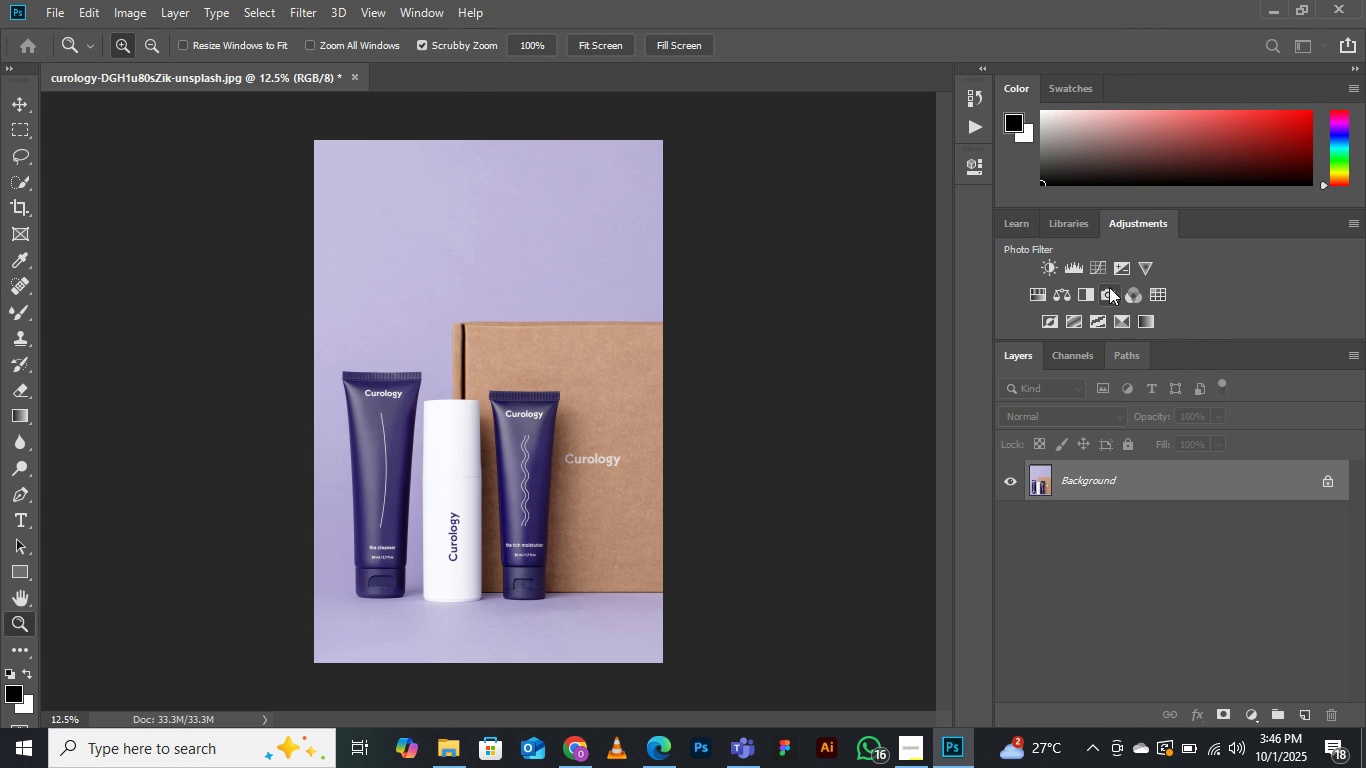 
left_click([1077, 271])